 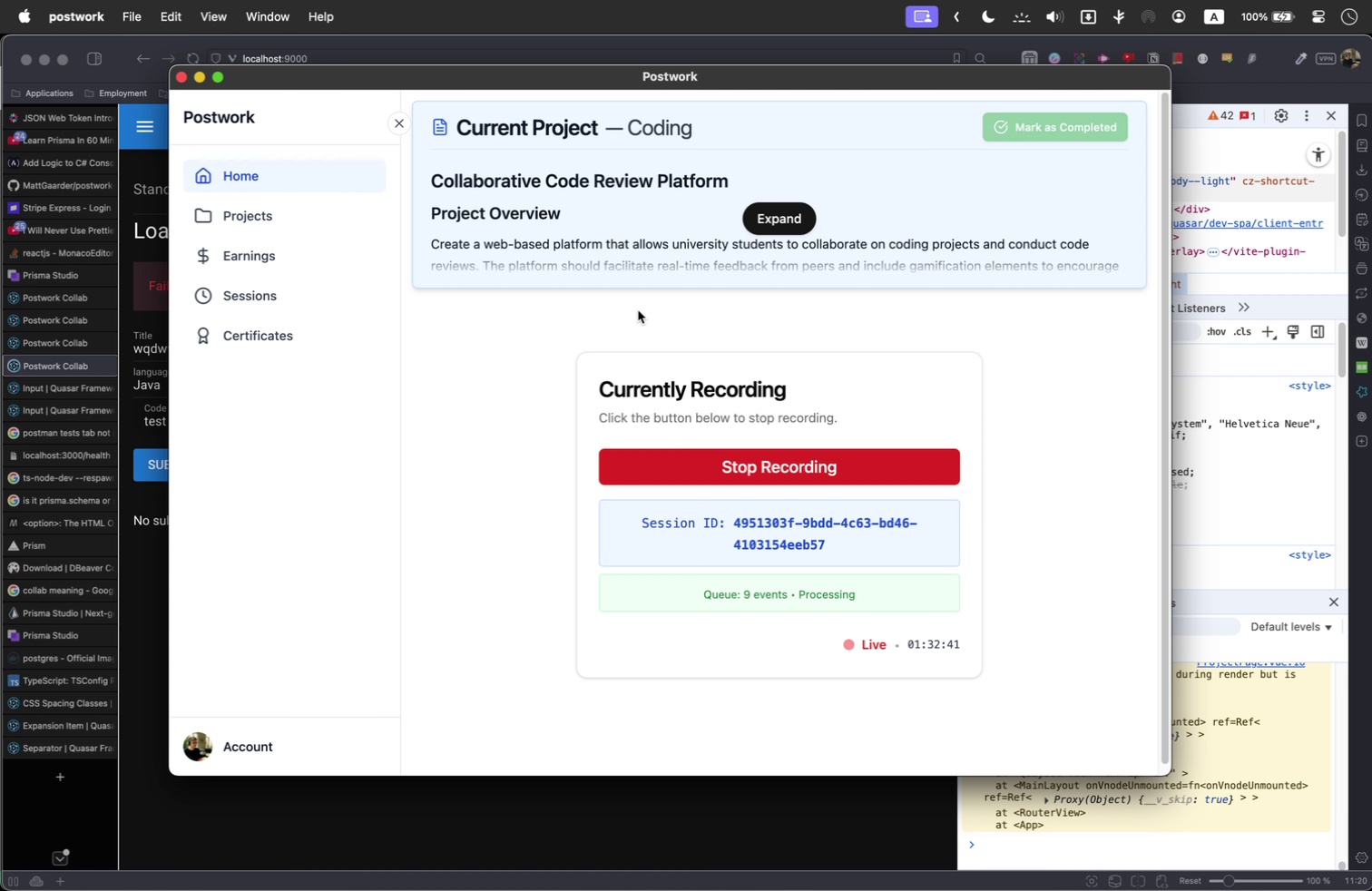 
left_click([769, 218])
 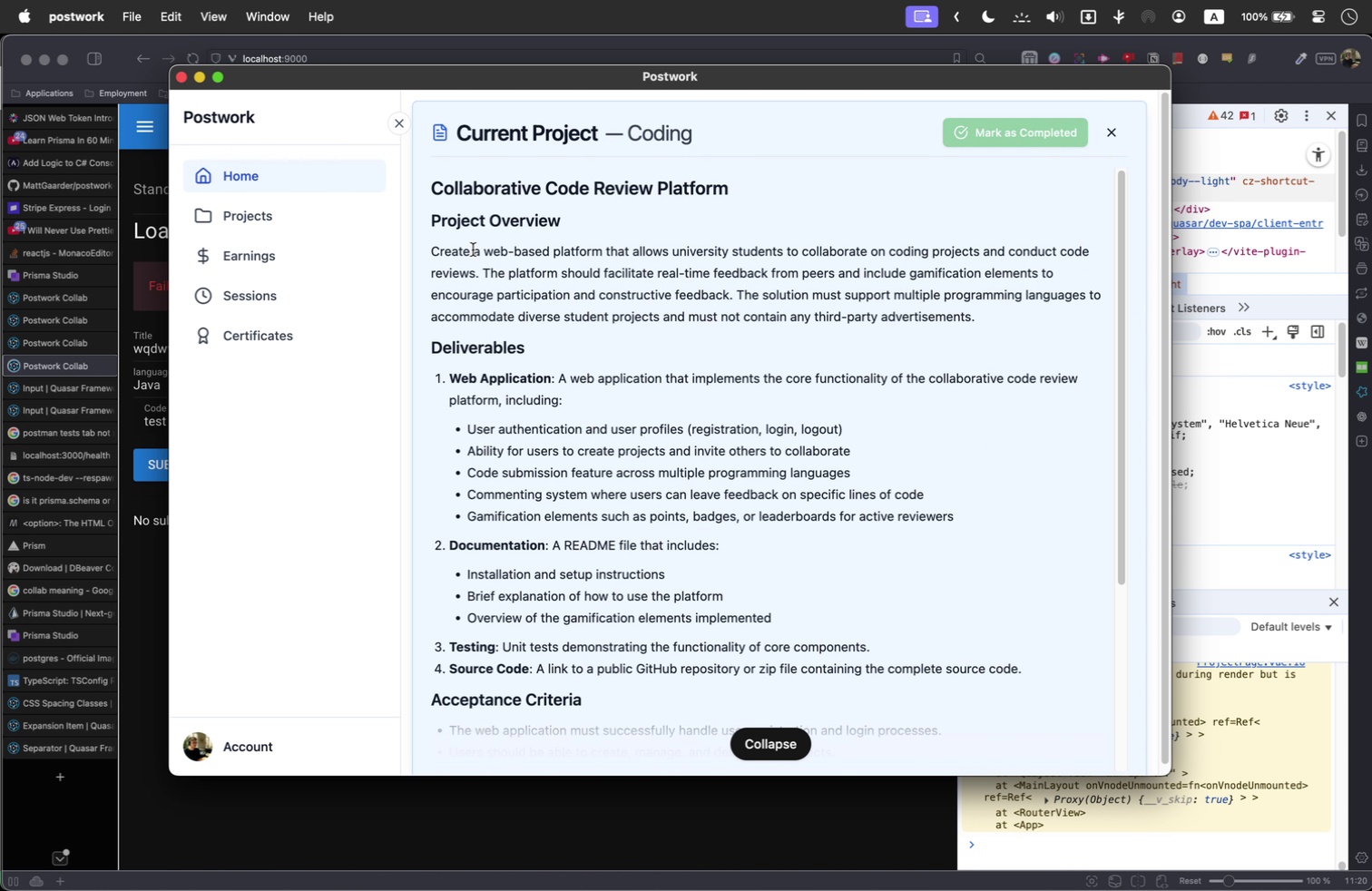 
left_click_drag(start_coordinate=[473, 250], to_coordinate=[734, 296])
 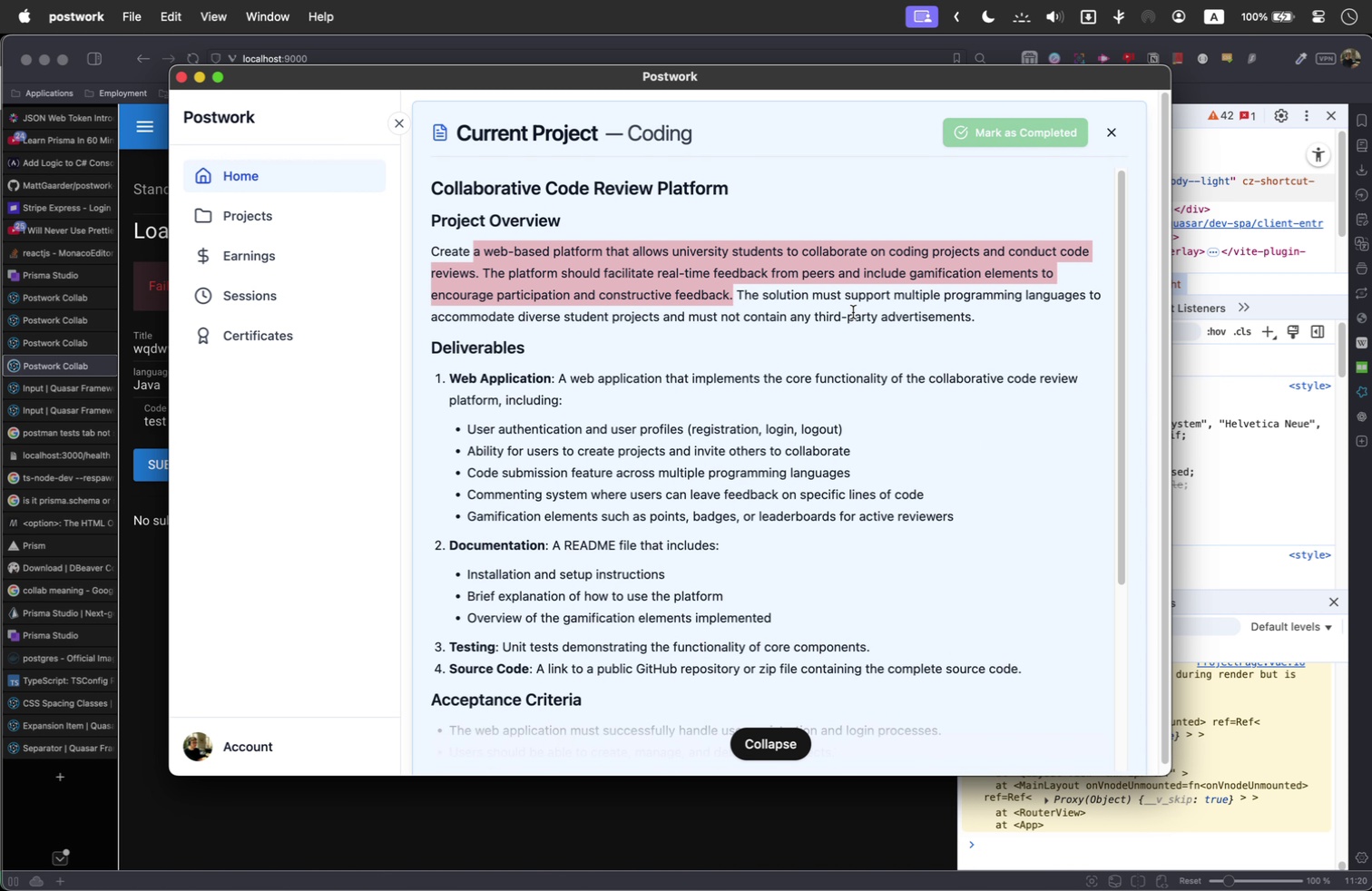 
key(Meta+C)
 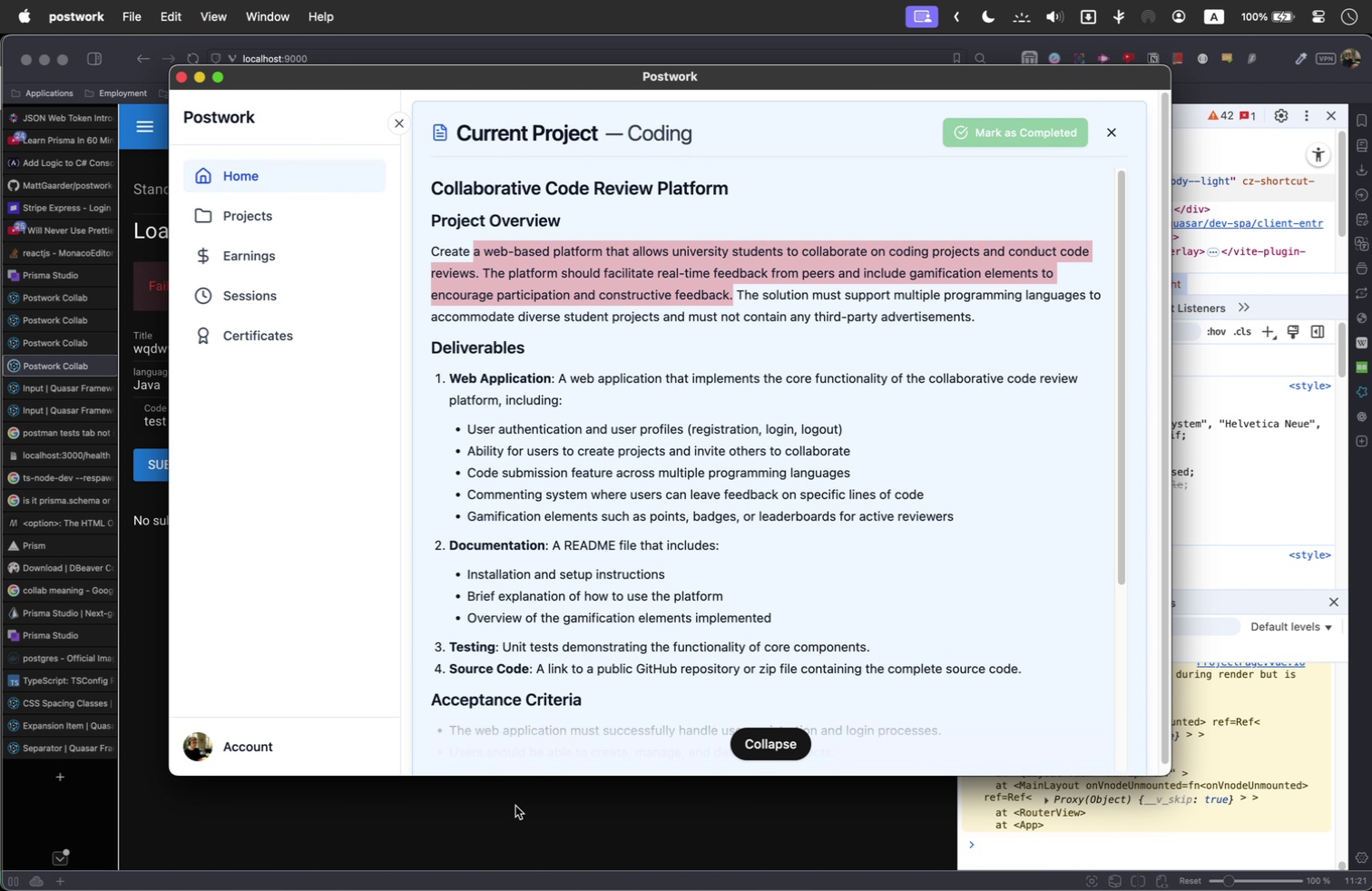 
left_click([515, 806])
 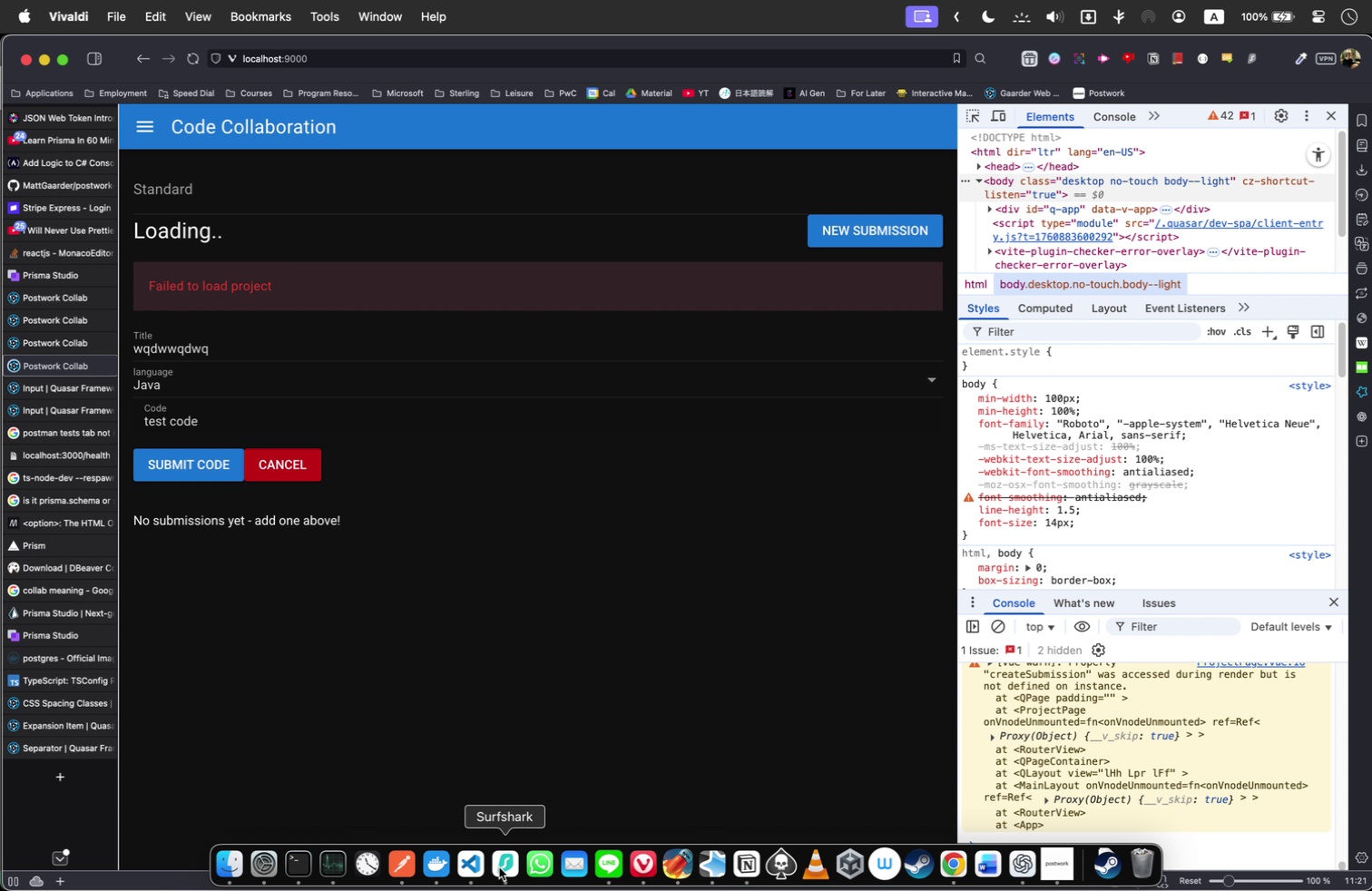 
left_click([475, 860])
 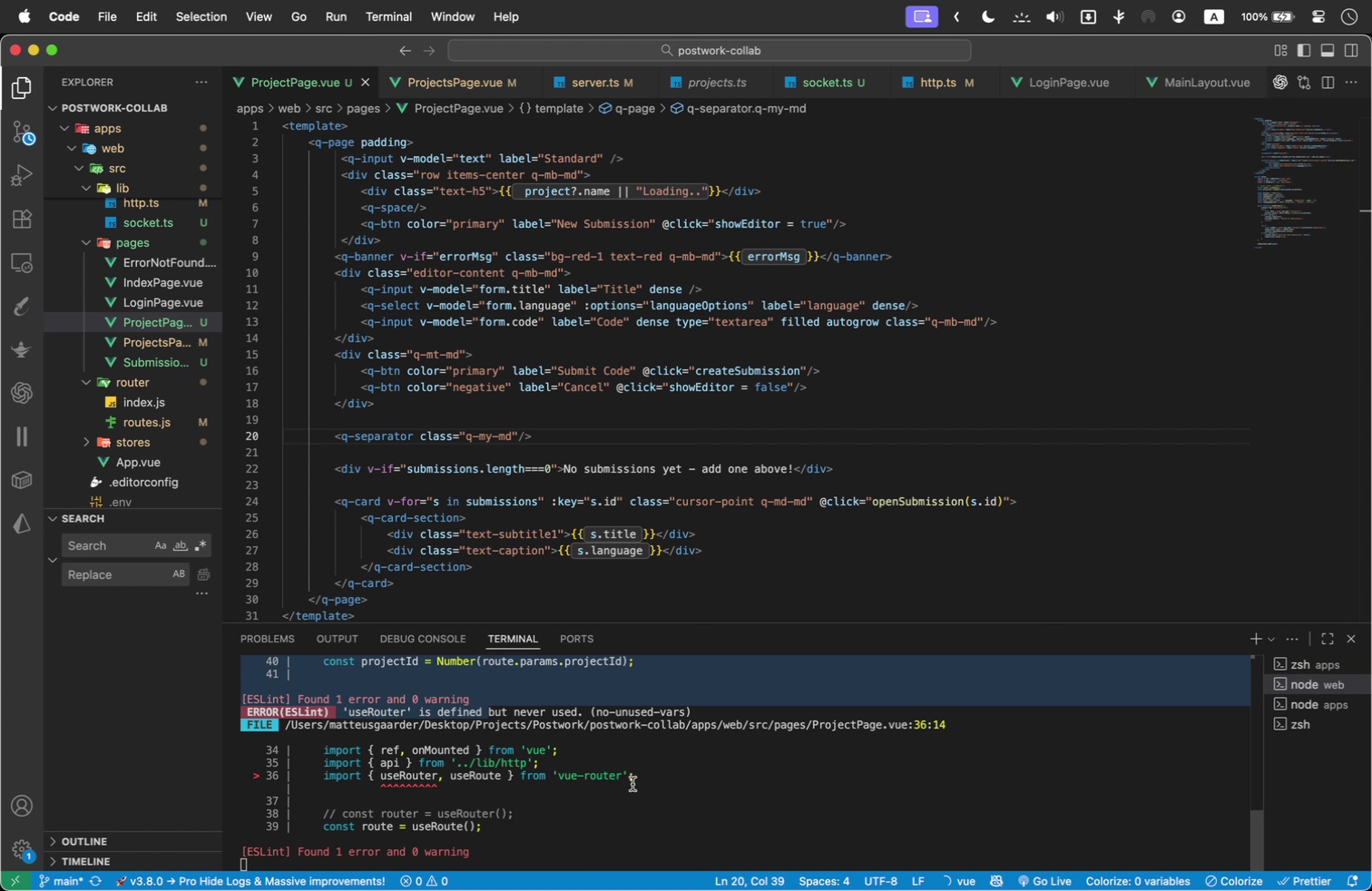 